 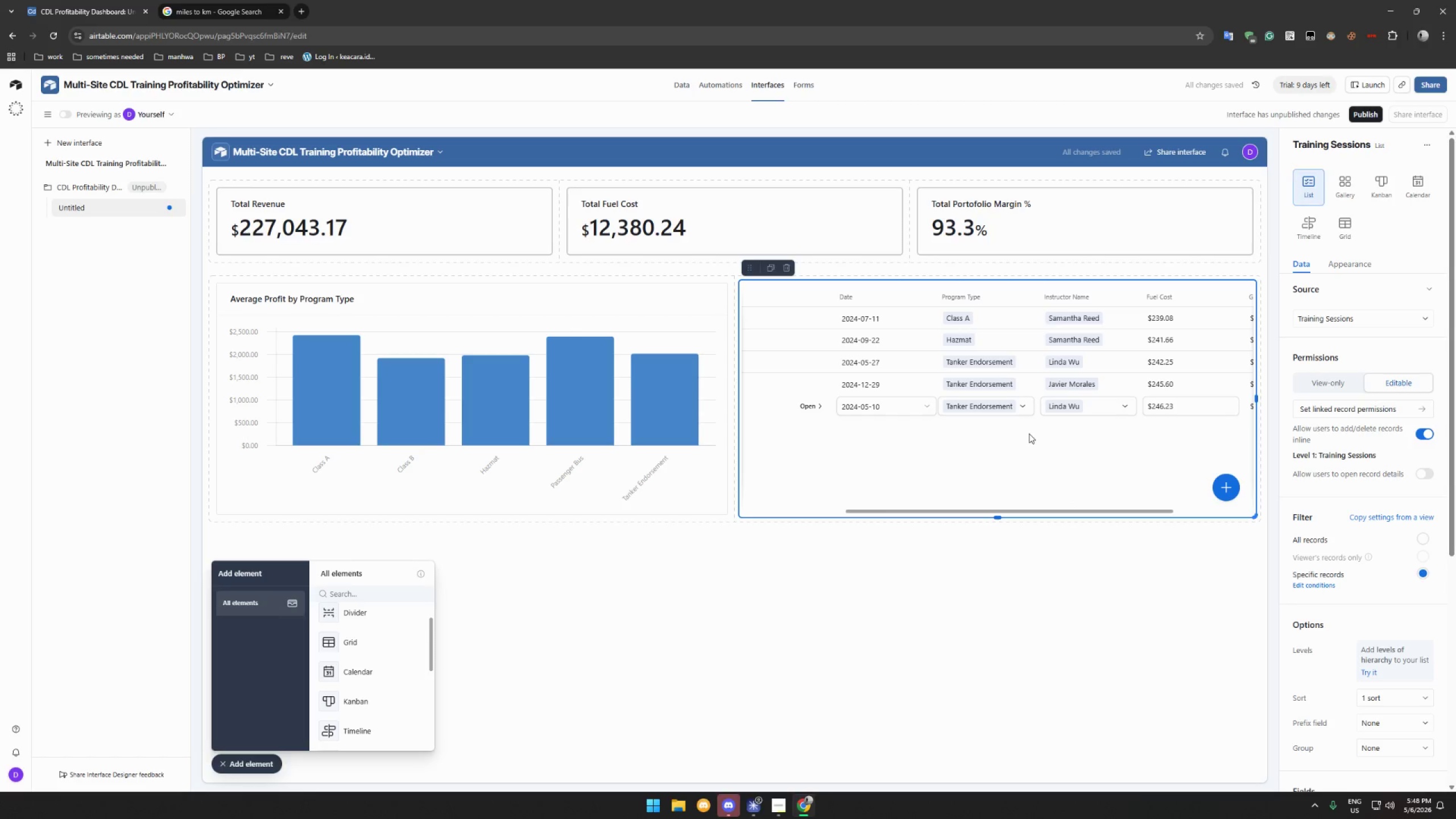 
left_click([1029, 433])
 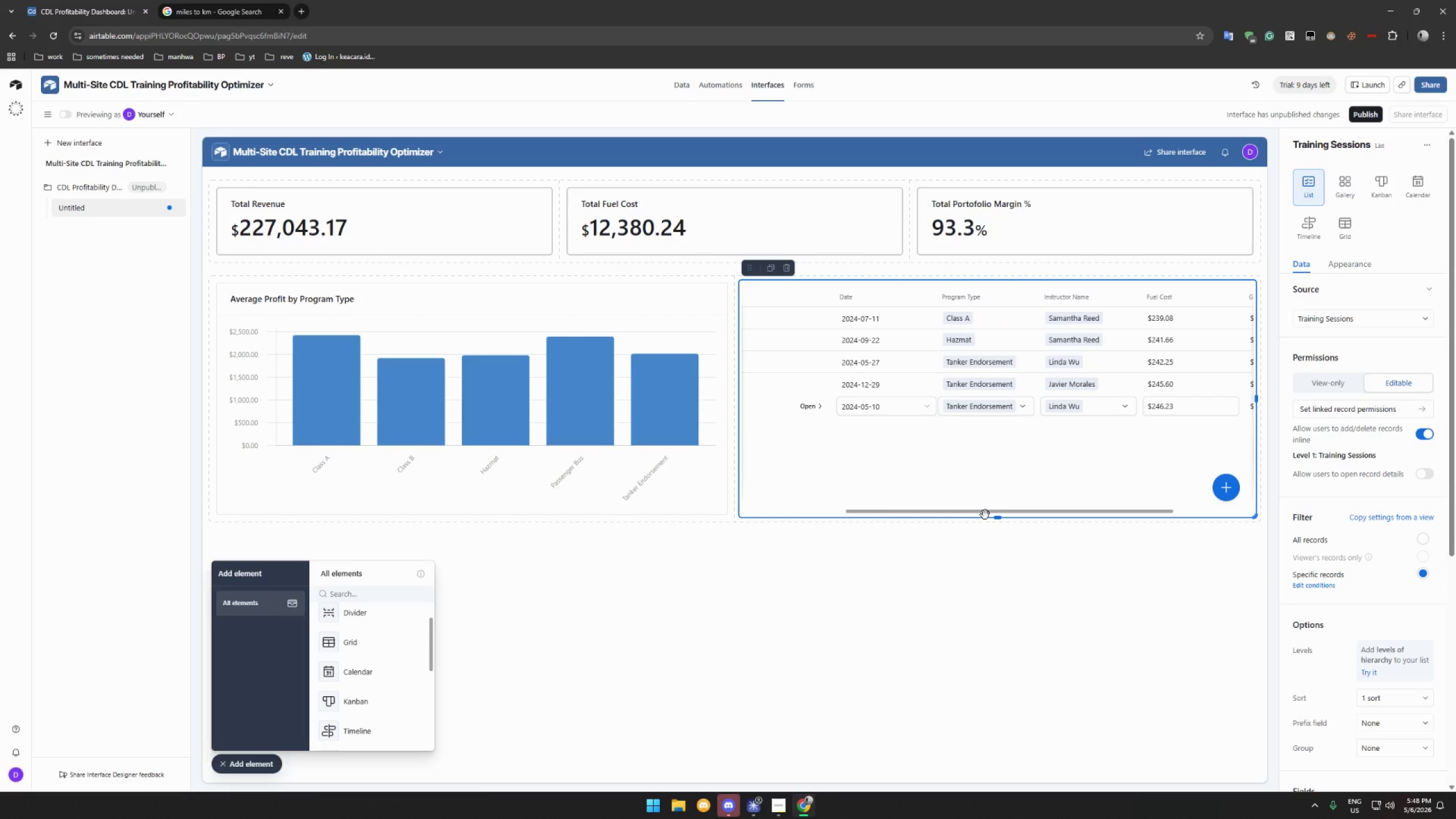 
left_click_drag(start_coordinate=[985, 512], to_coordinate=[842, 482])
 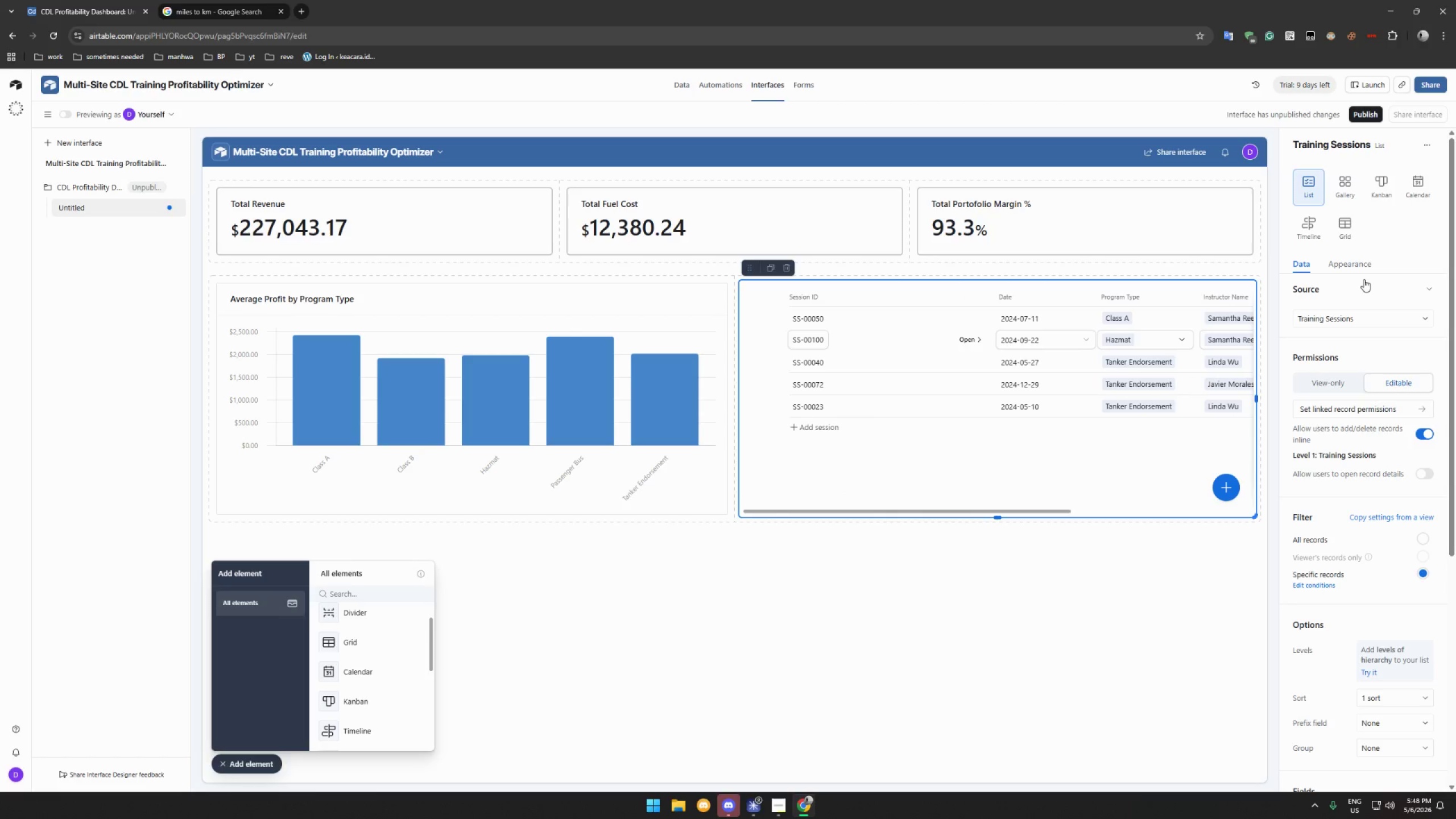 
left_click([1364, 272])
 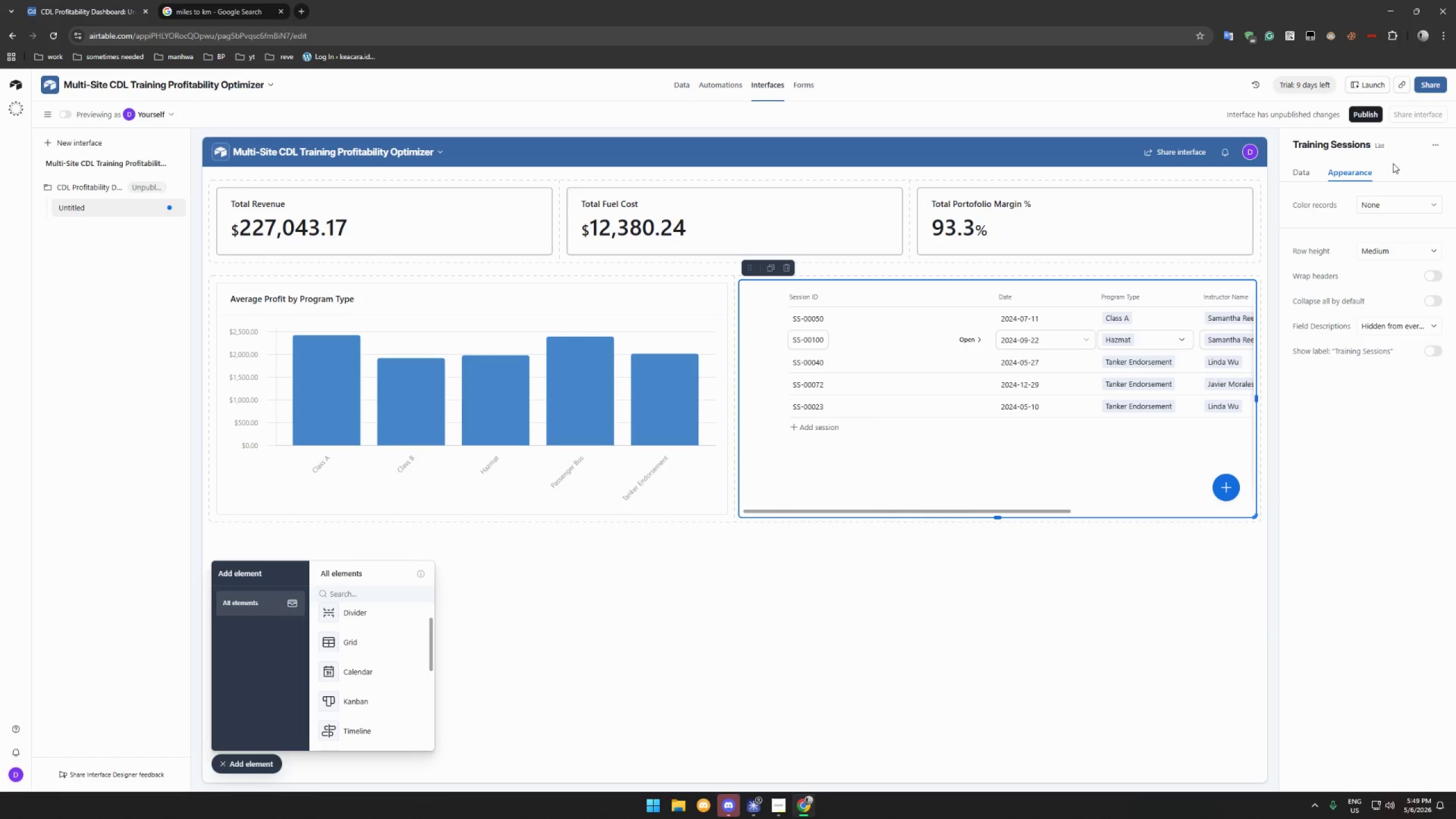 
left_click([1397, 149])
 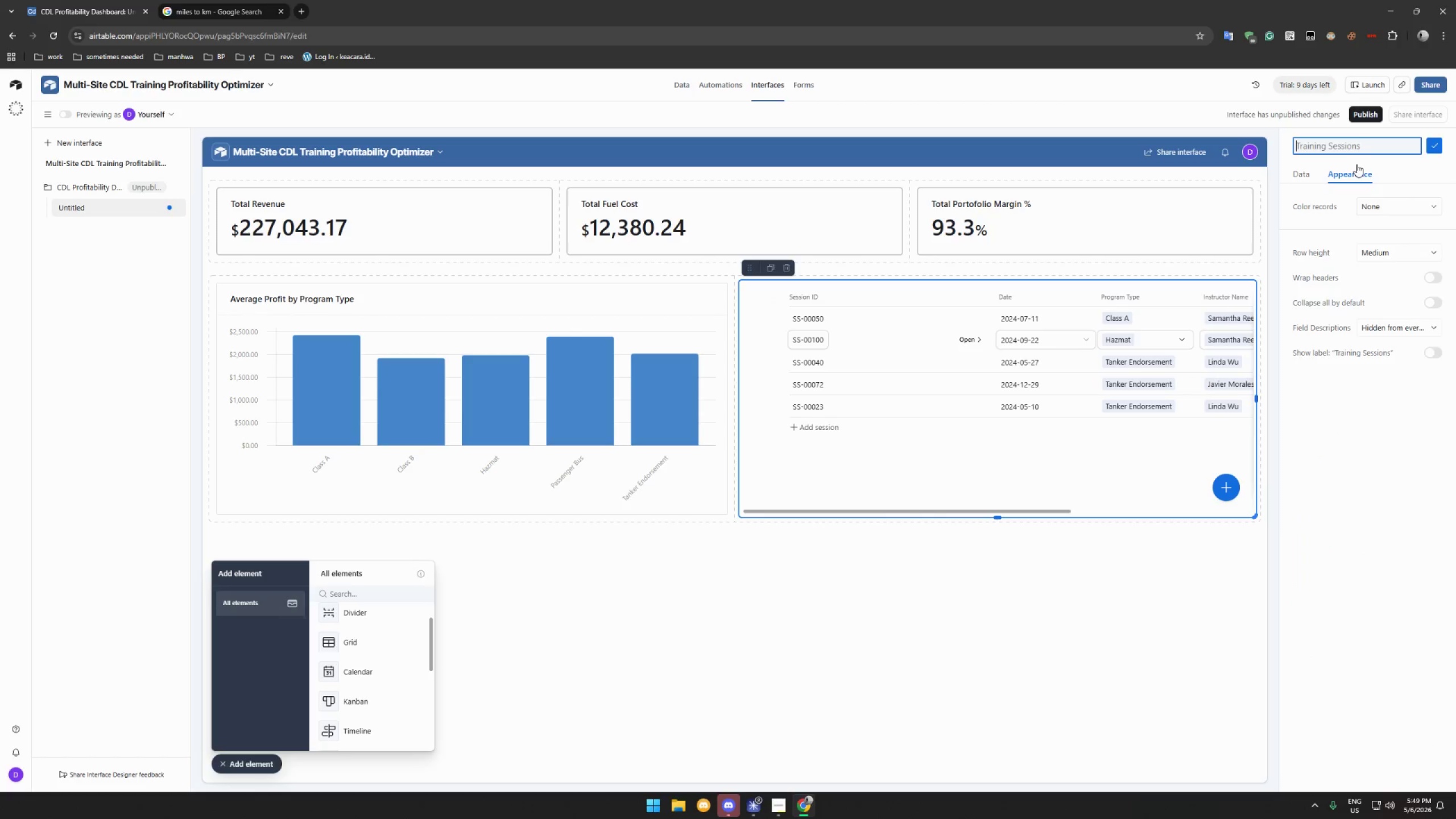 
hold_key(key=ShiftLeft, duration=1.5)
 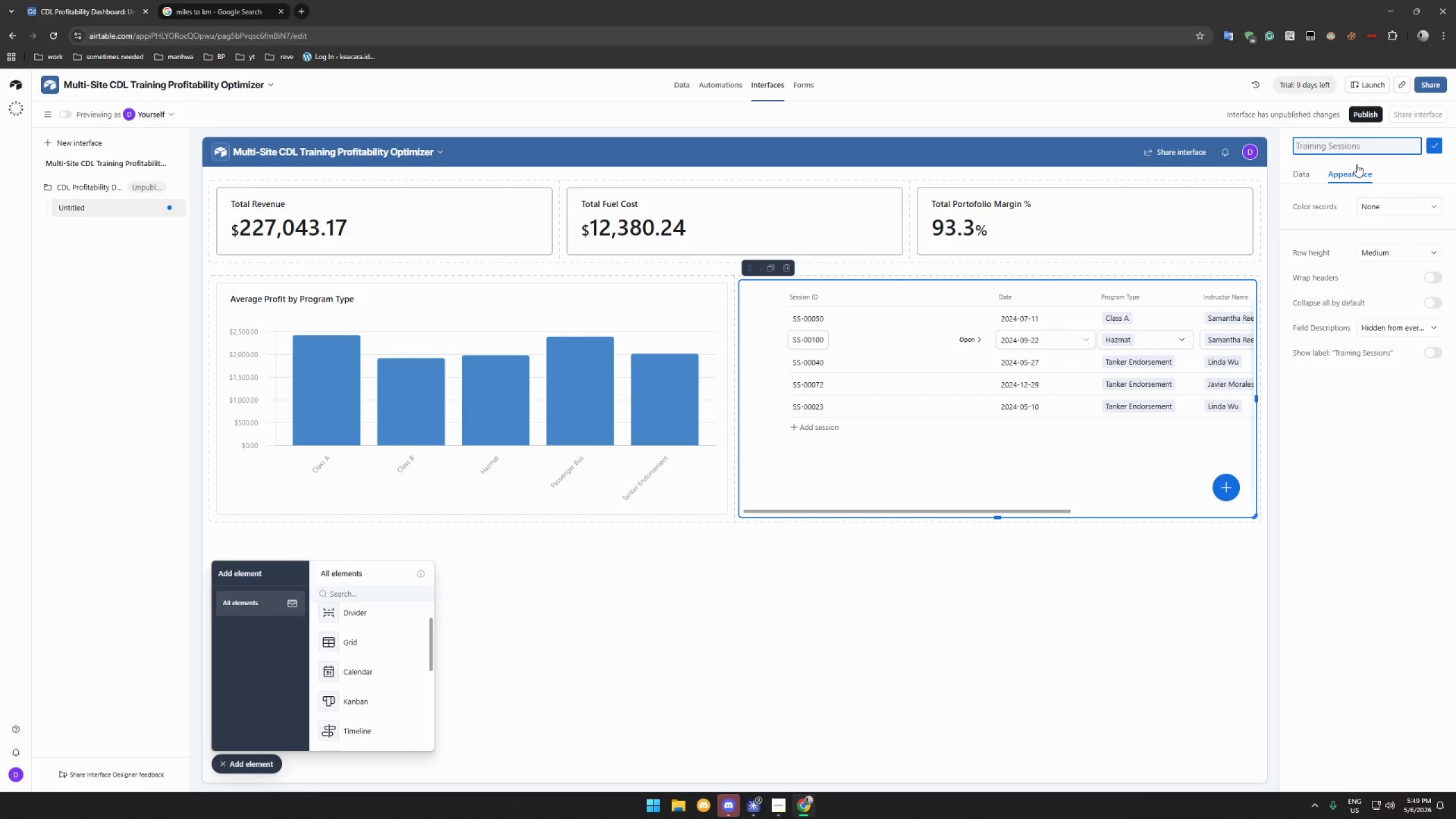 
hold_key(key=ShiftLeft, duration=1.52)
 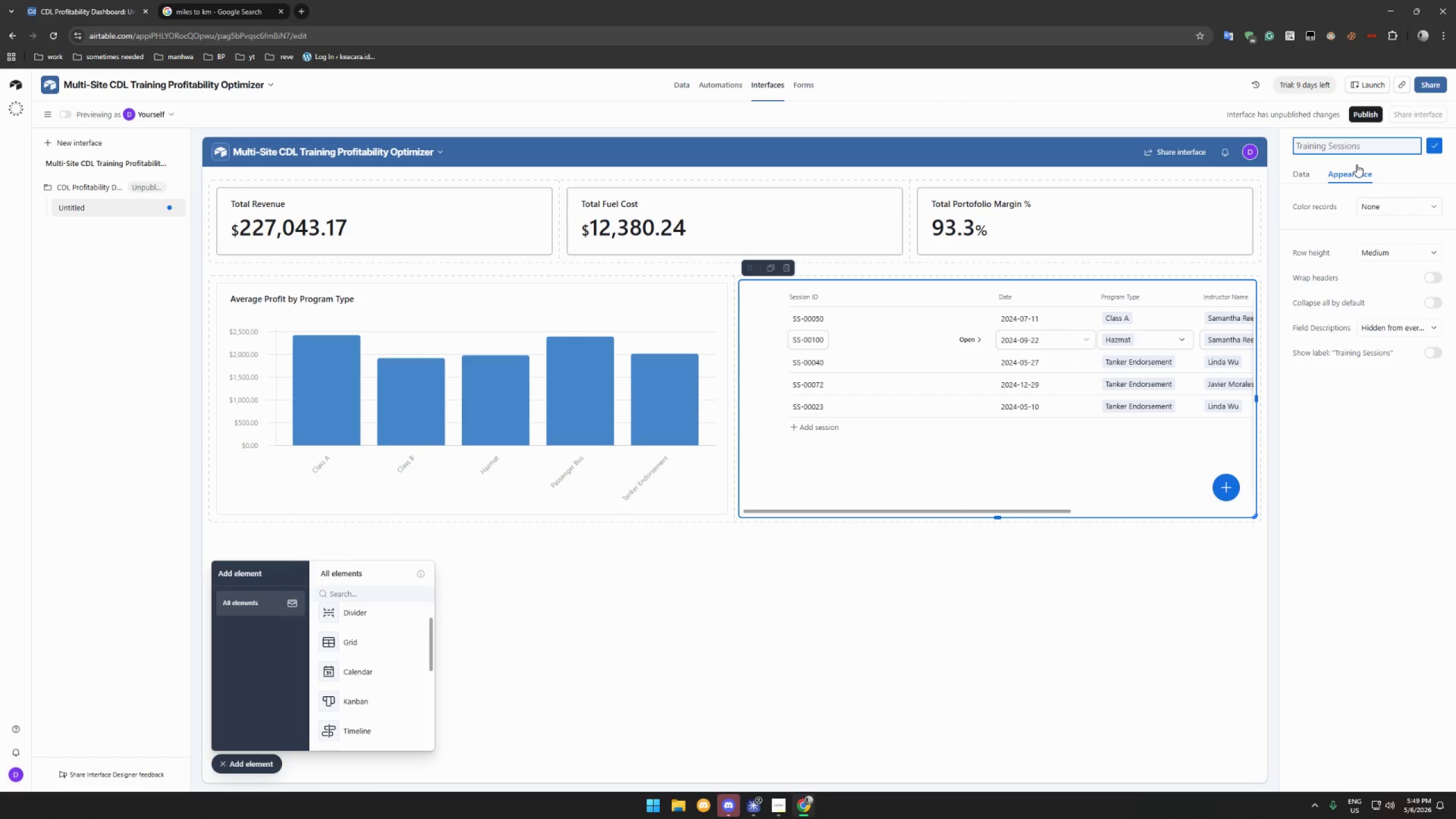 
hold_key(key=ShiftLeft, duration=1.51)
 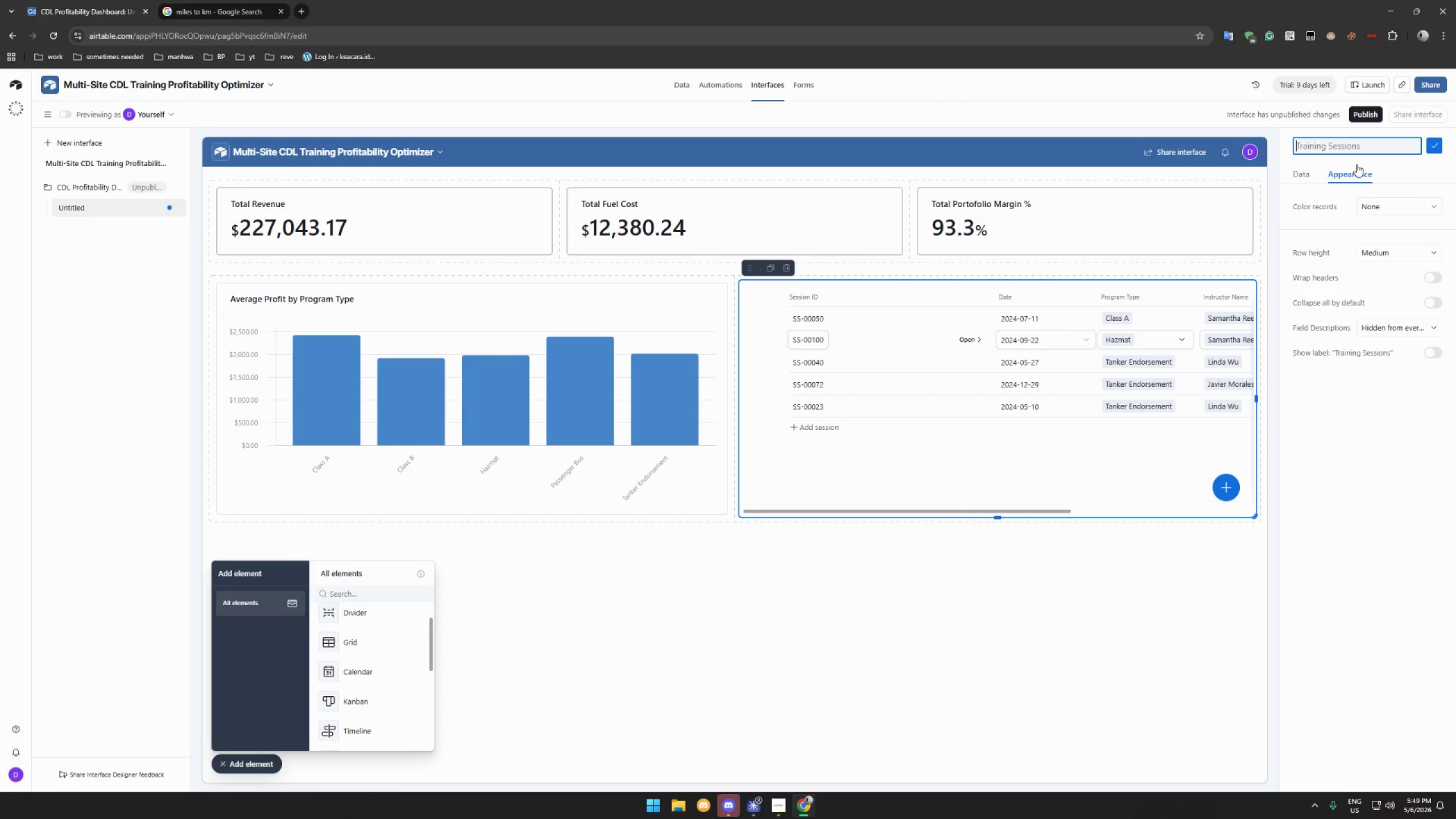 
hold_key(key=ShiftLeft, duration=1.52)
 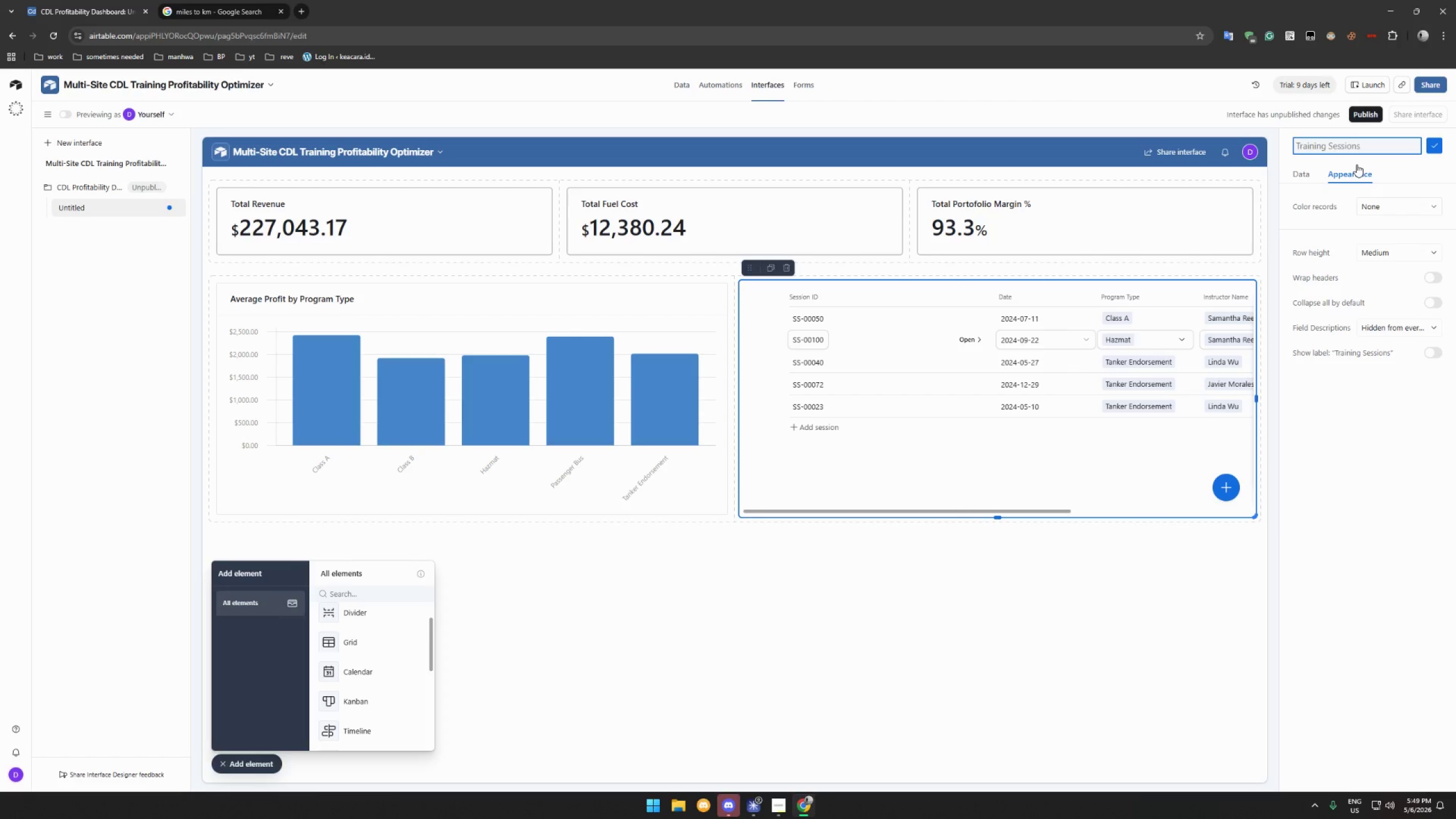 
hold_key(key=ShiftLeft, duration=1.53)
 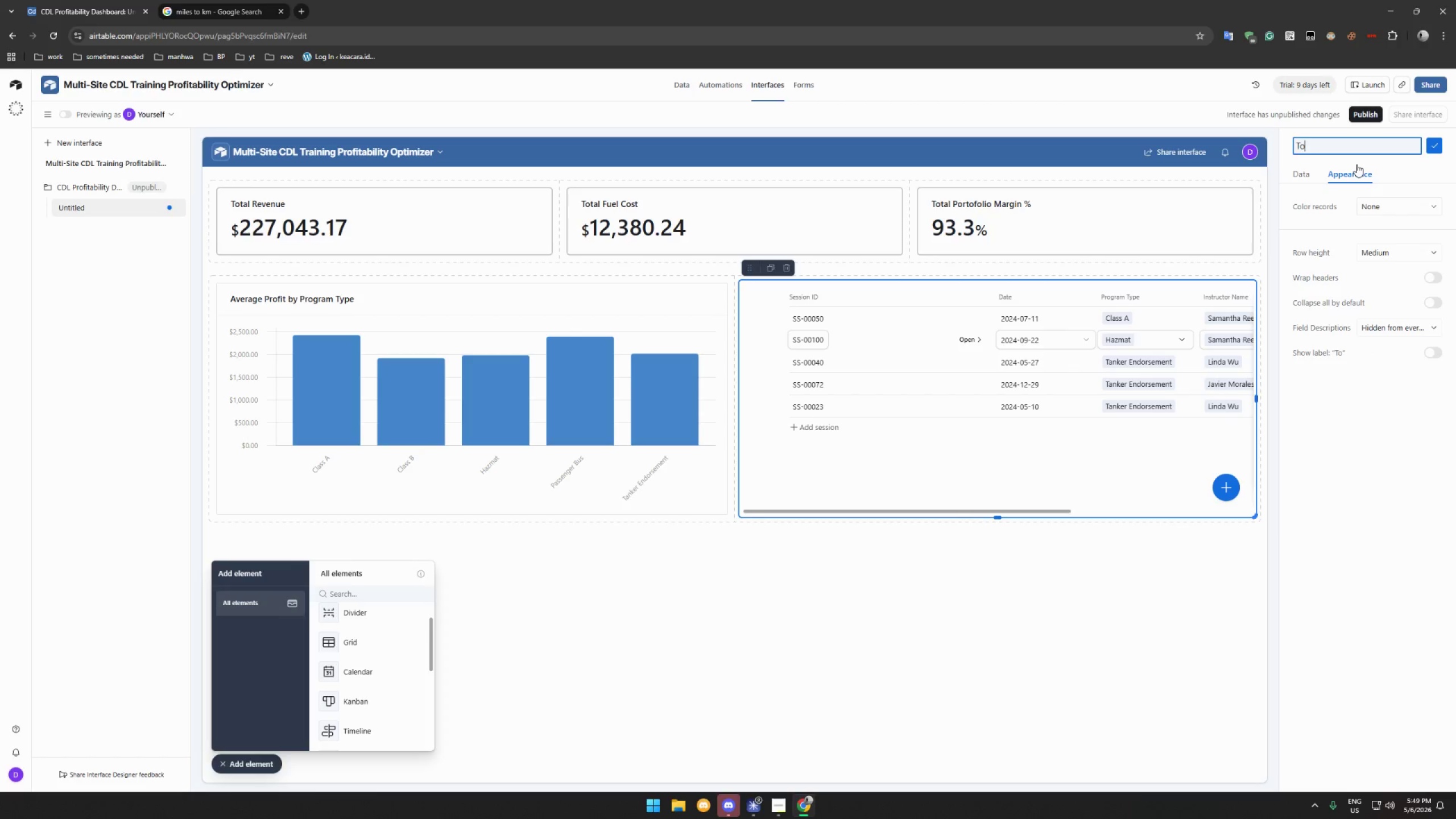 
type(Top 5 Most Expensive by Fuel Co)
key(Backspace)
type(os)
 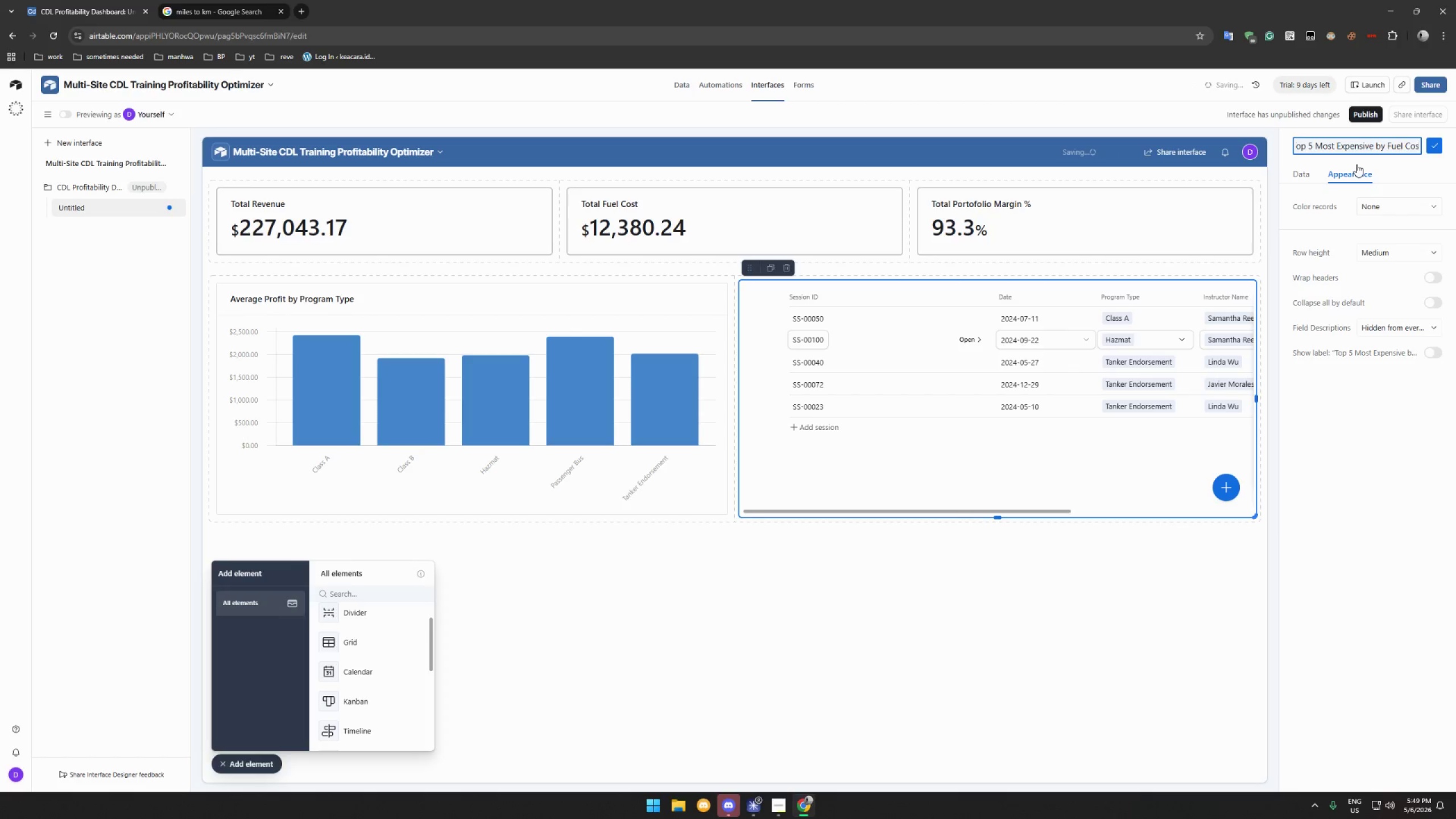 
left_click_drag(start_coordinate=[1055, 512], to_coordinate=[1017, 477])
 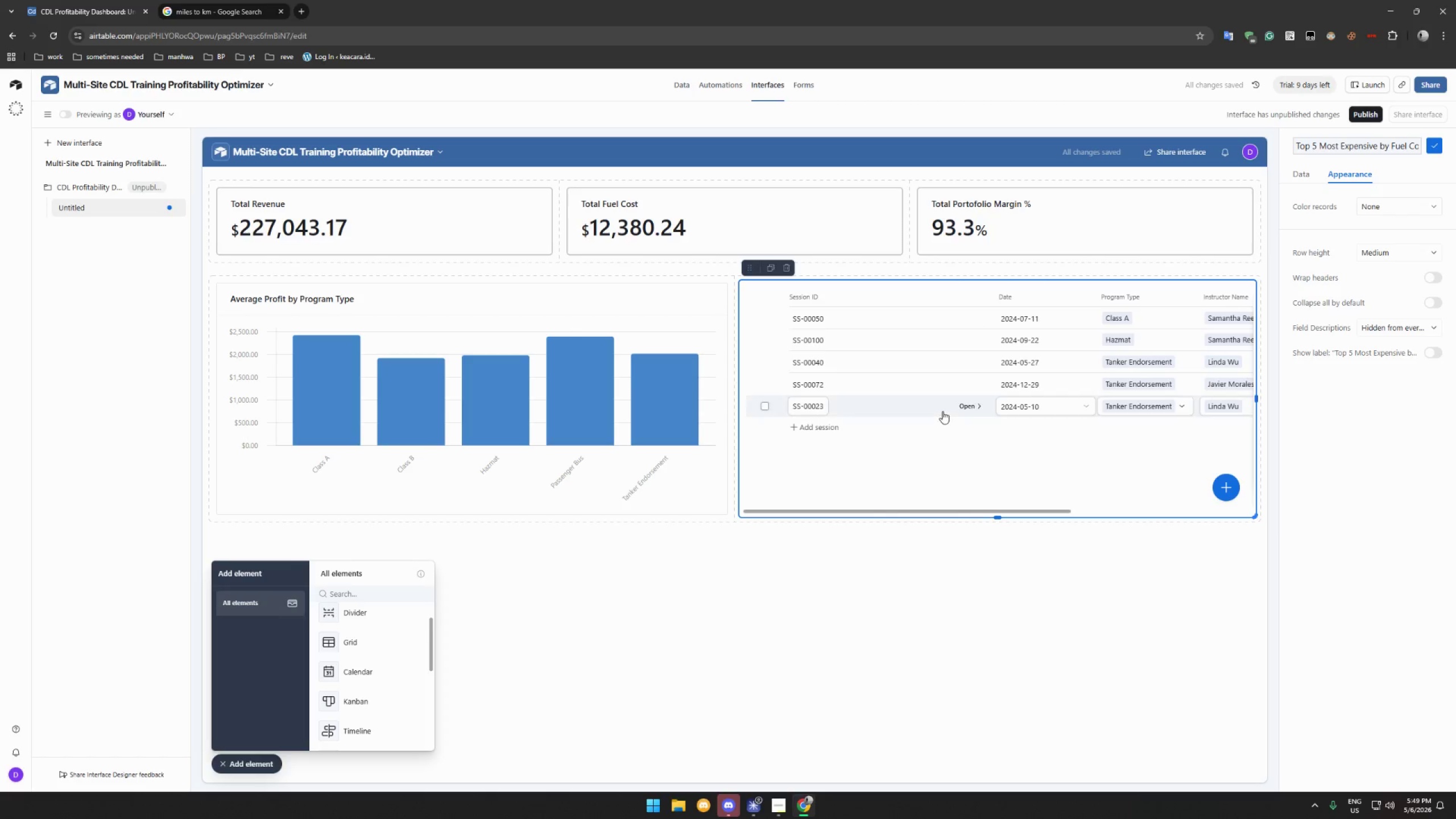 
scroll: coordinate [942, 411], scroll_direction: up, amount: 4.0
 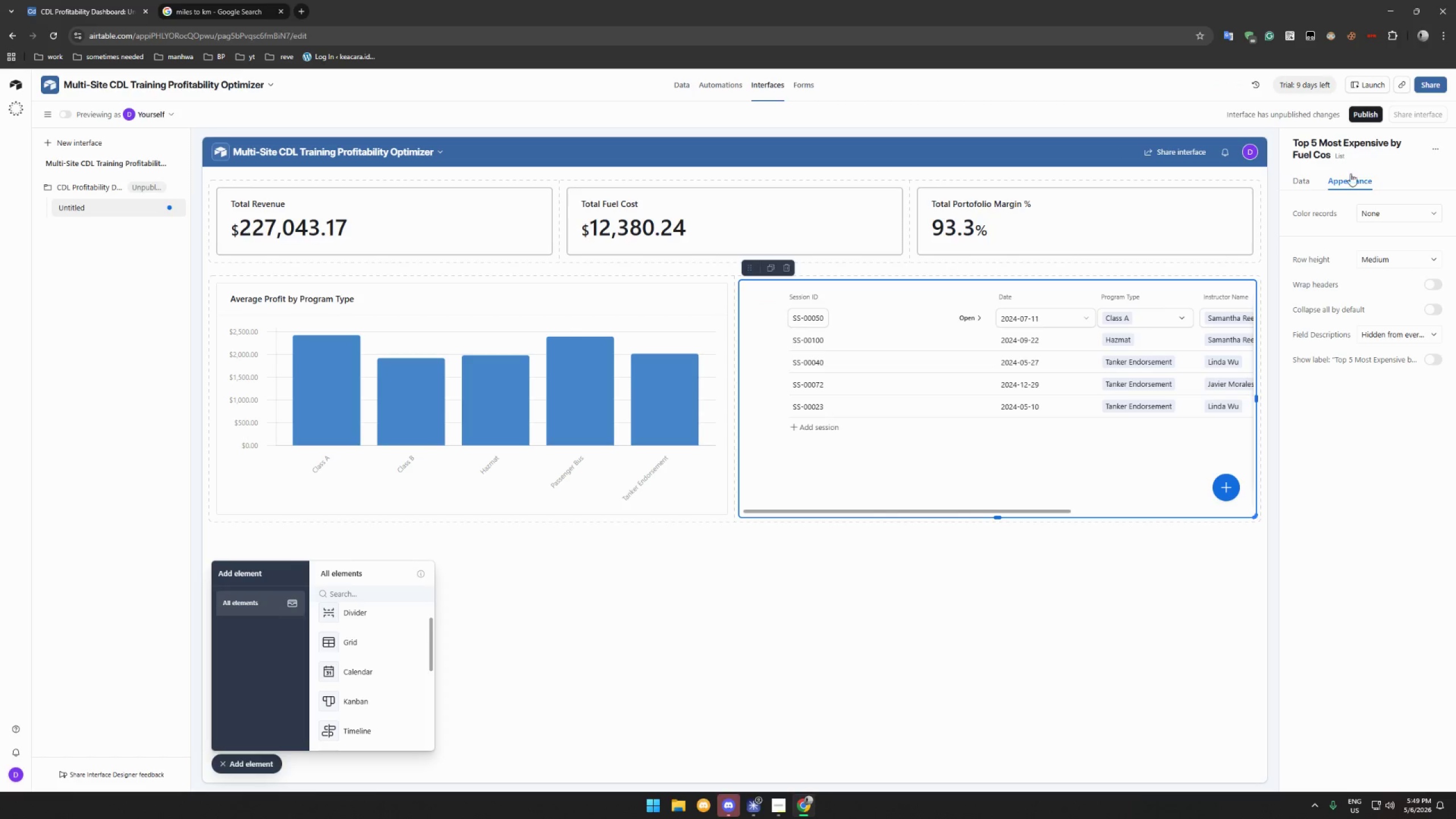 
left_click([962, 286])
 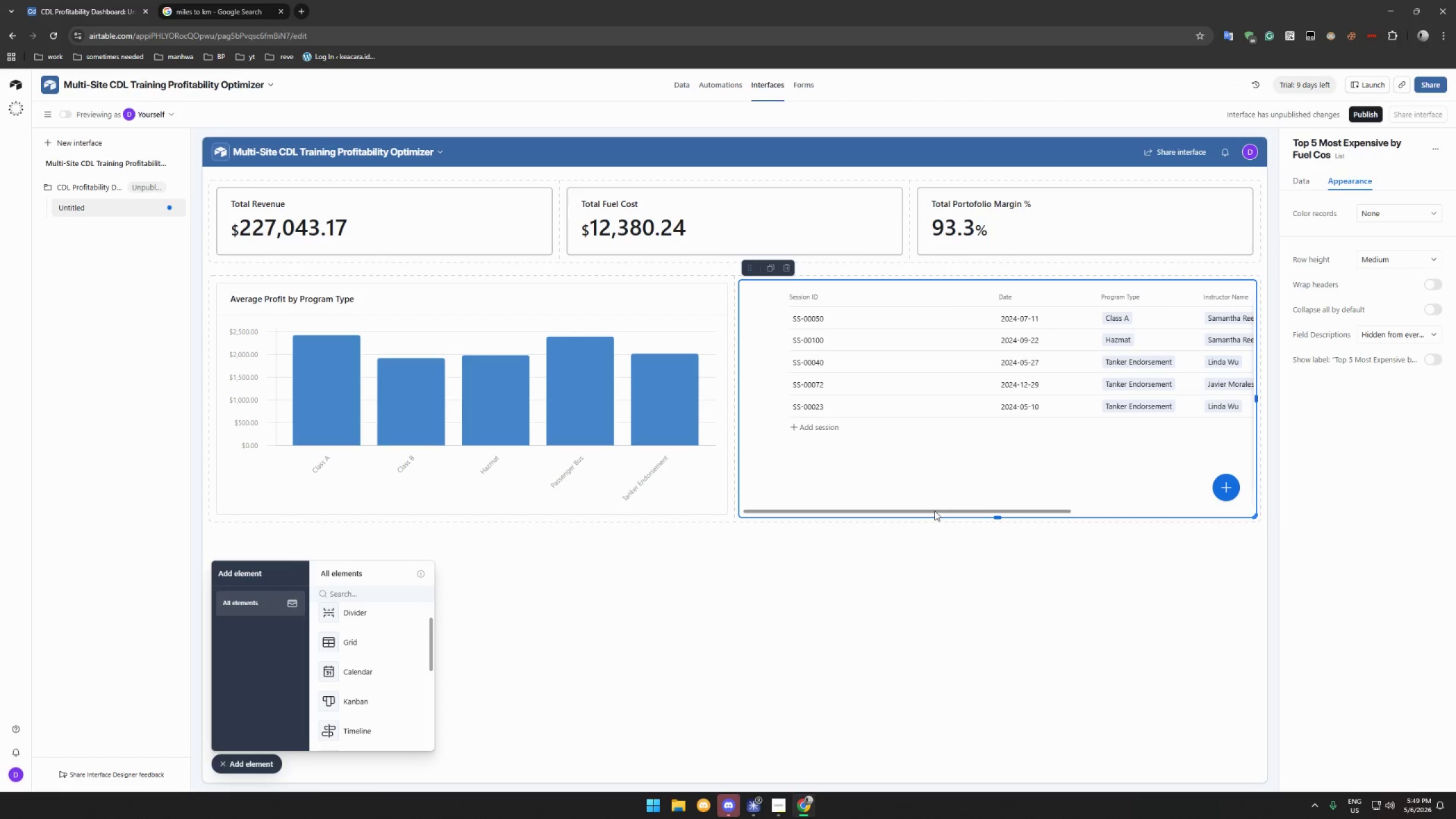 
left_click_drag(start_coordinate=[936, 508], to_coordinate=[940, 478])
 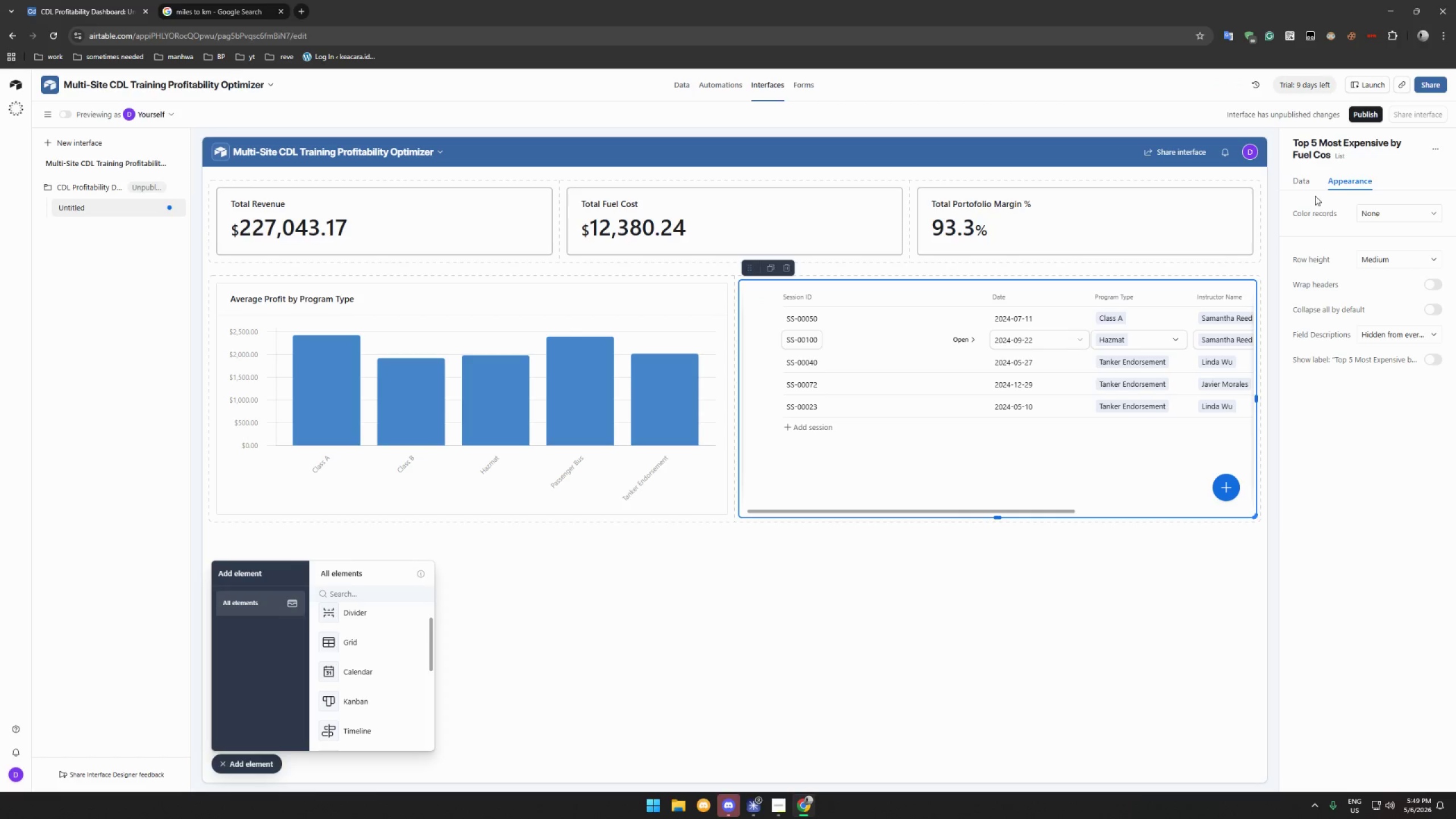 
left_click([1309, 188])
 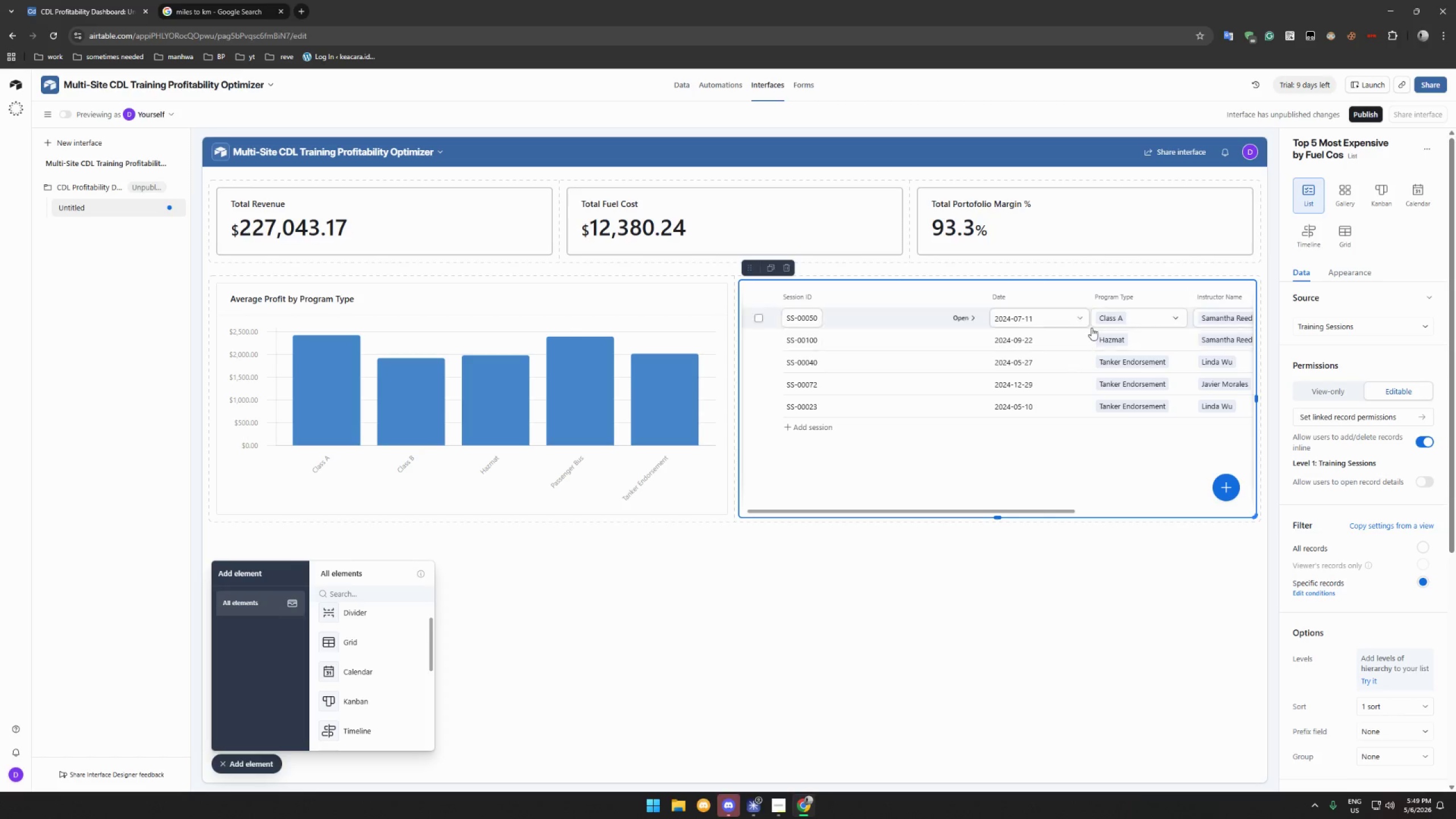 
scroll: coordinate [1192, 351], scroll_direction: up, amount: 8.0
 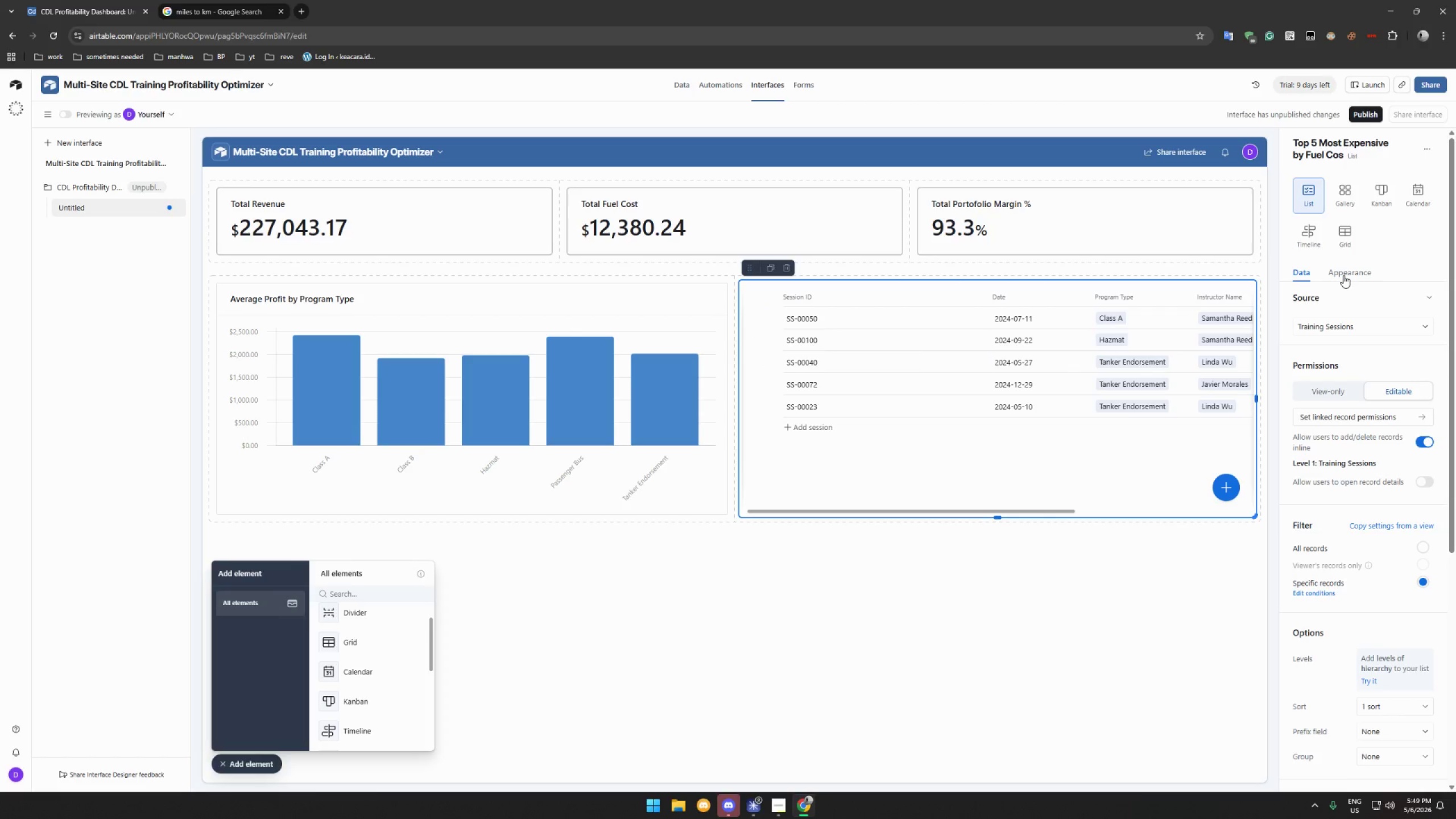 
scroll: coordinate [1407, 419], scroll_direction: down, amount: 11.0
 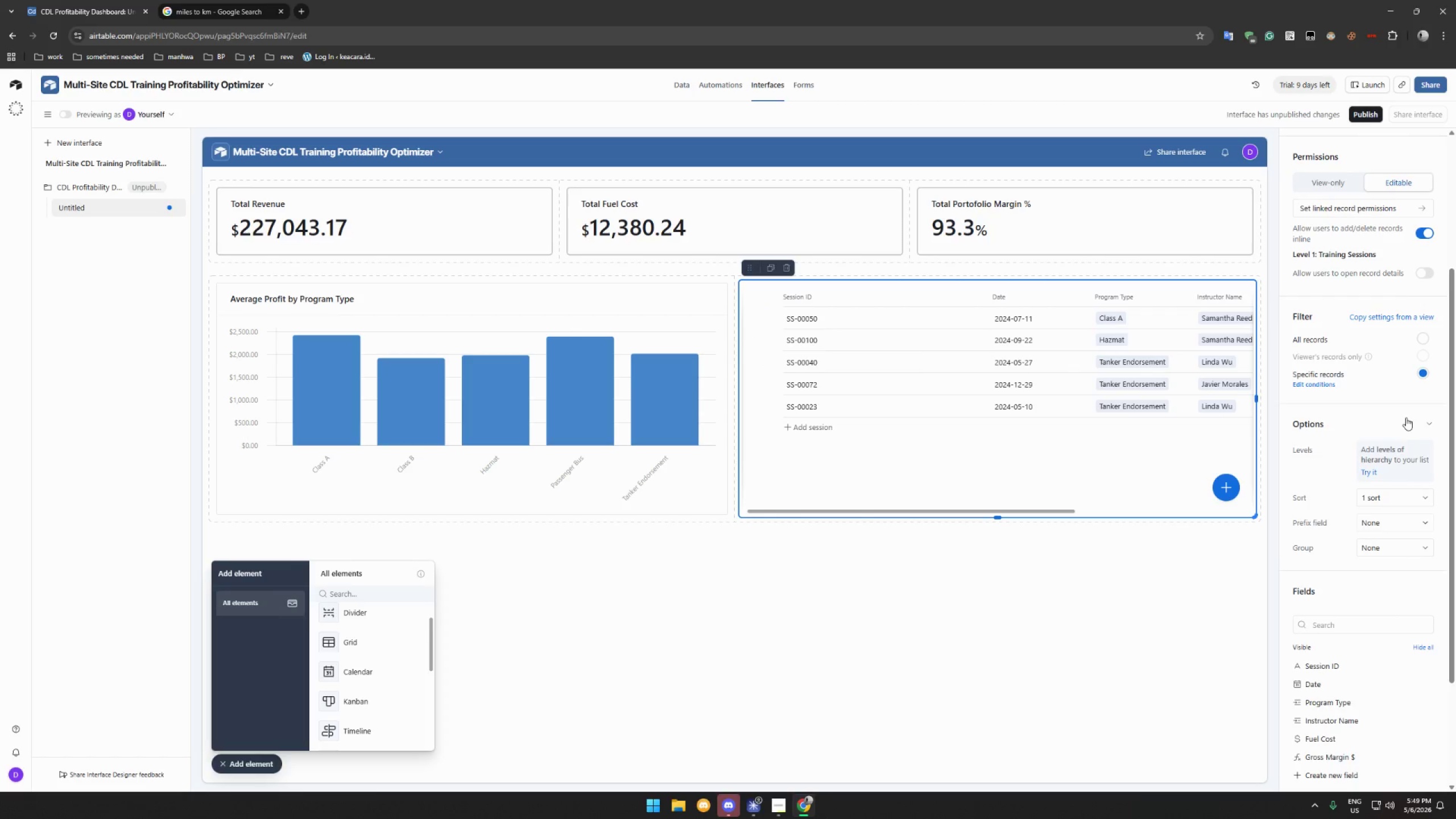 